 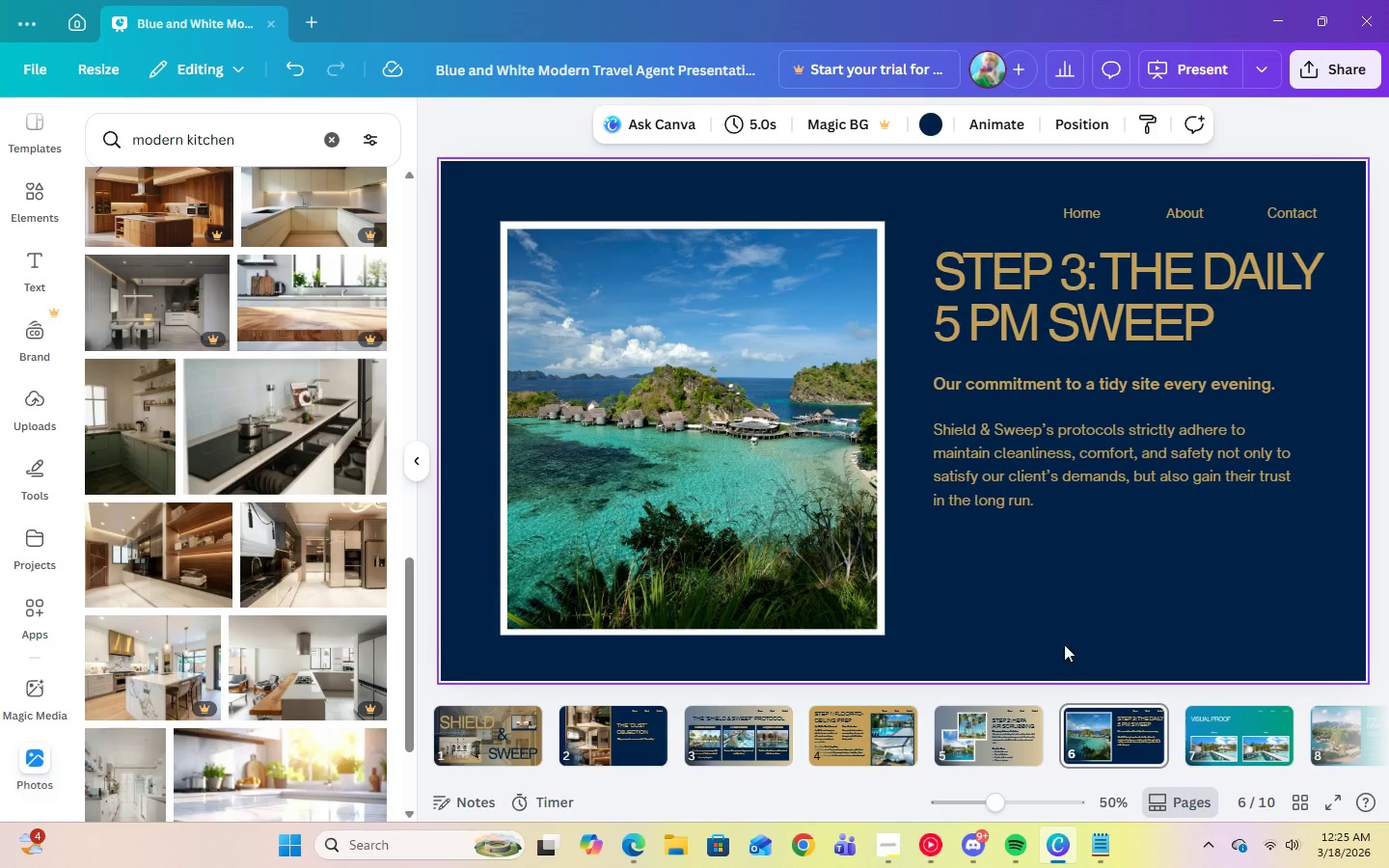 
left_click([1204, 720])
 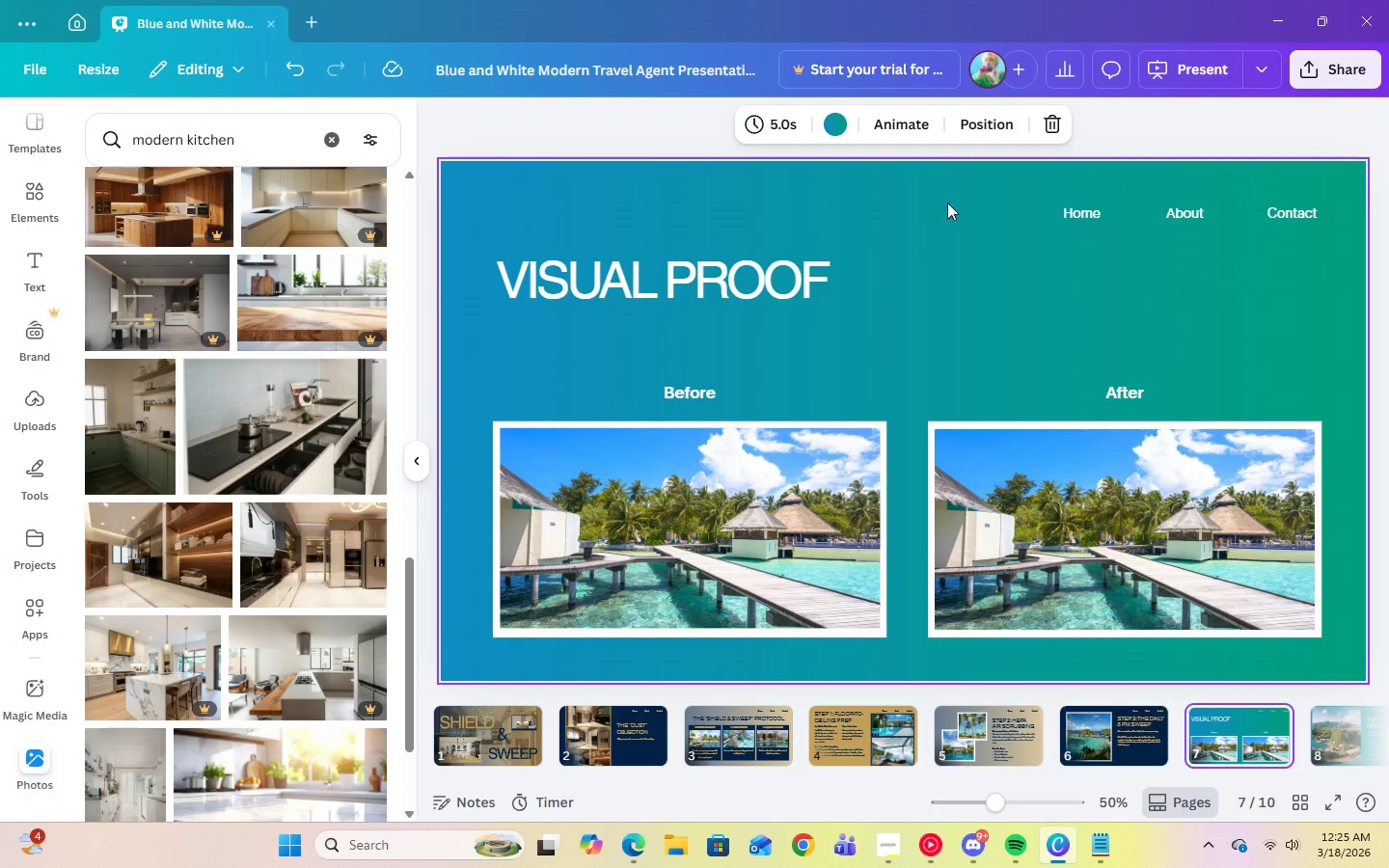 
left_click([945, 203])
 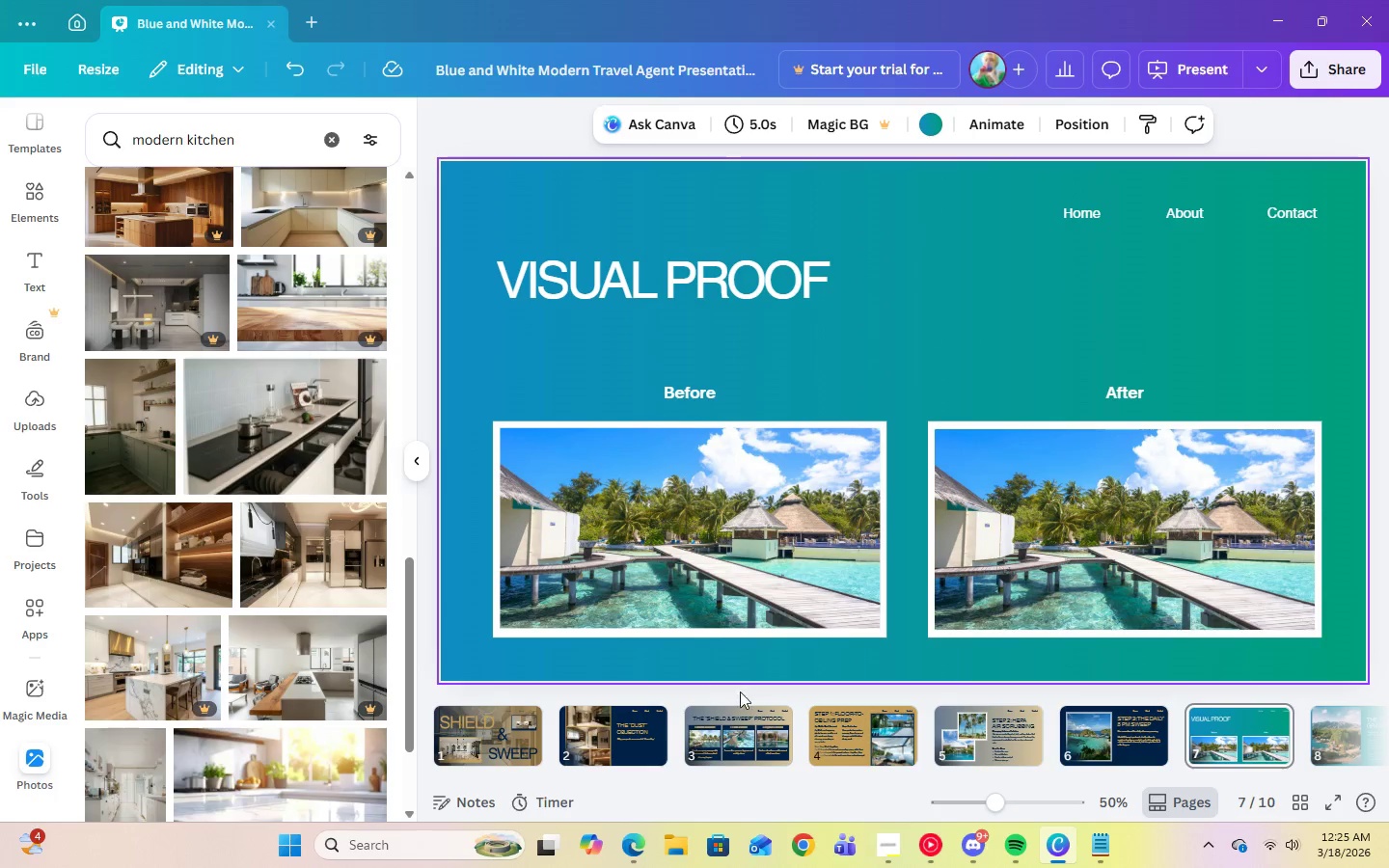 
left_click([756, 725])
 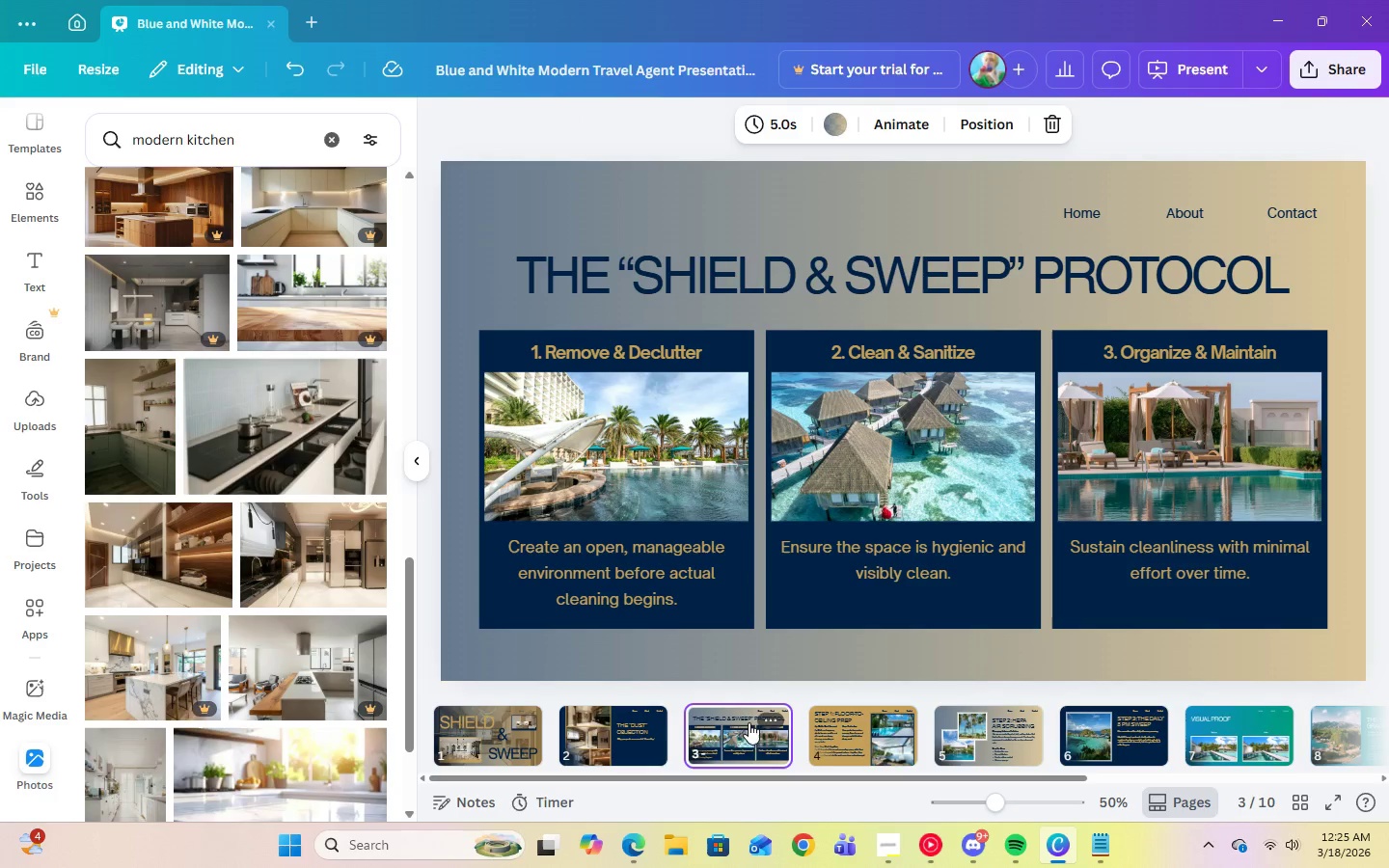 
left_click([831, 738])
 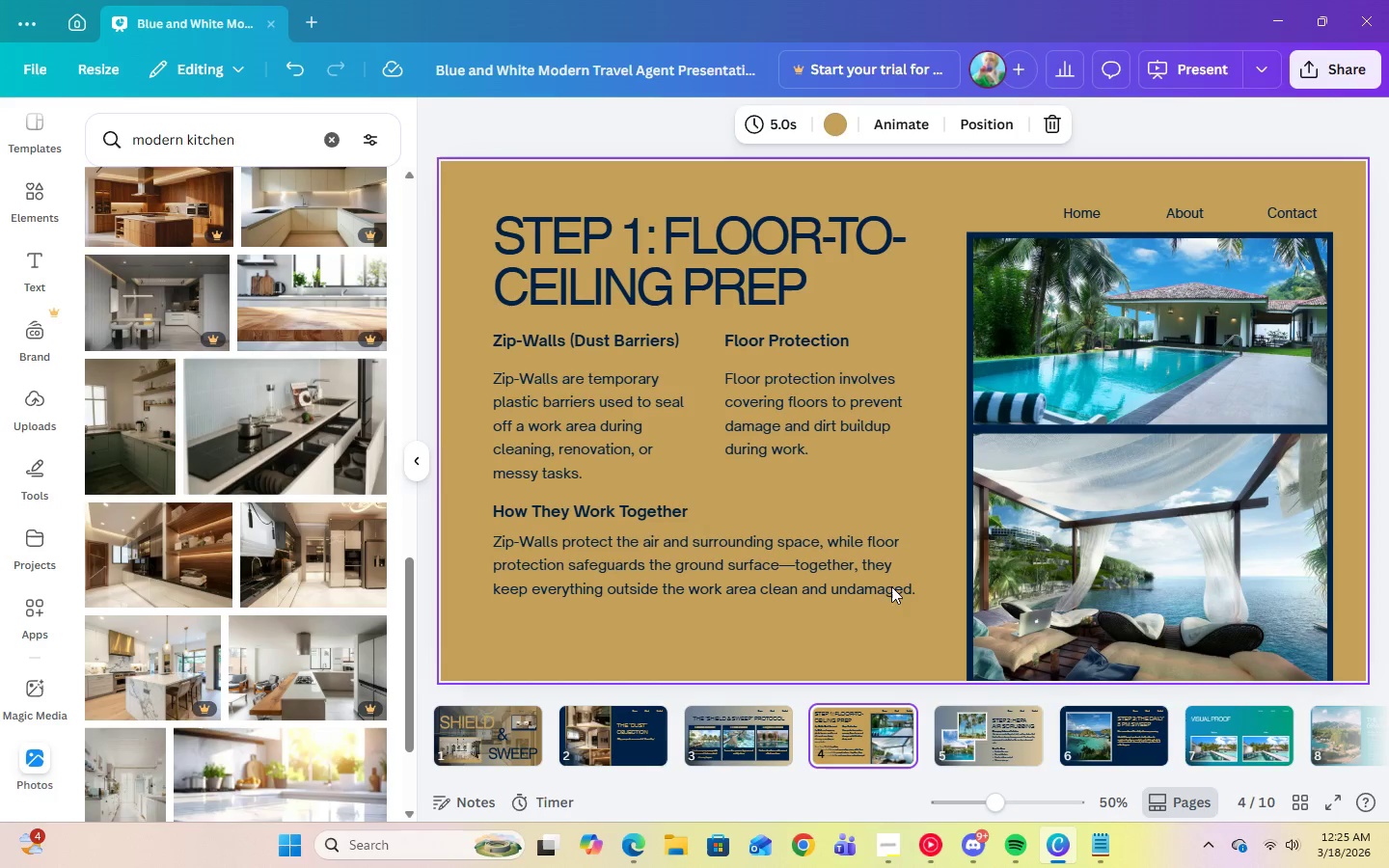 
left_click([1082, 304])
 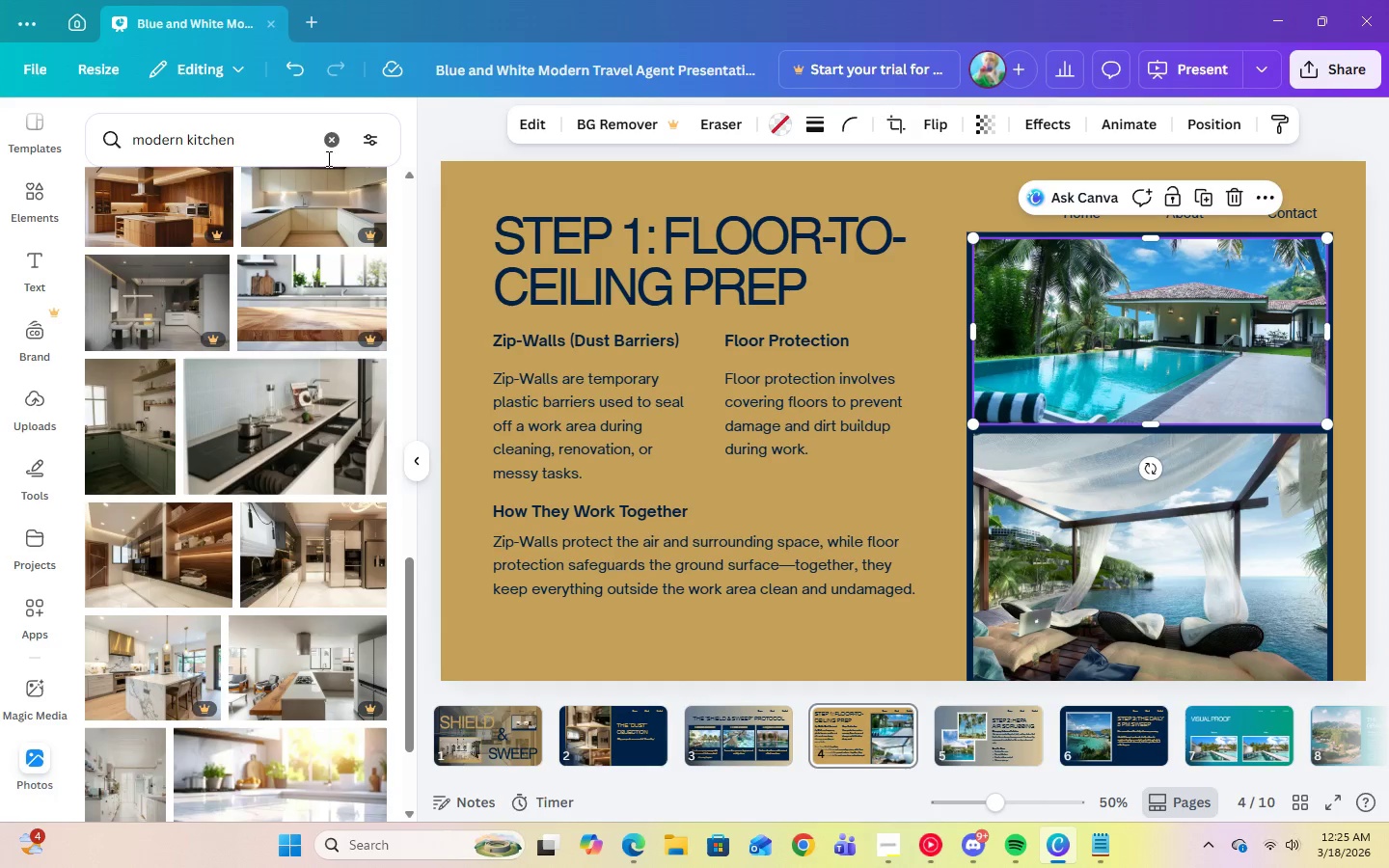 
double_click([302, 146])
 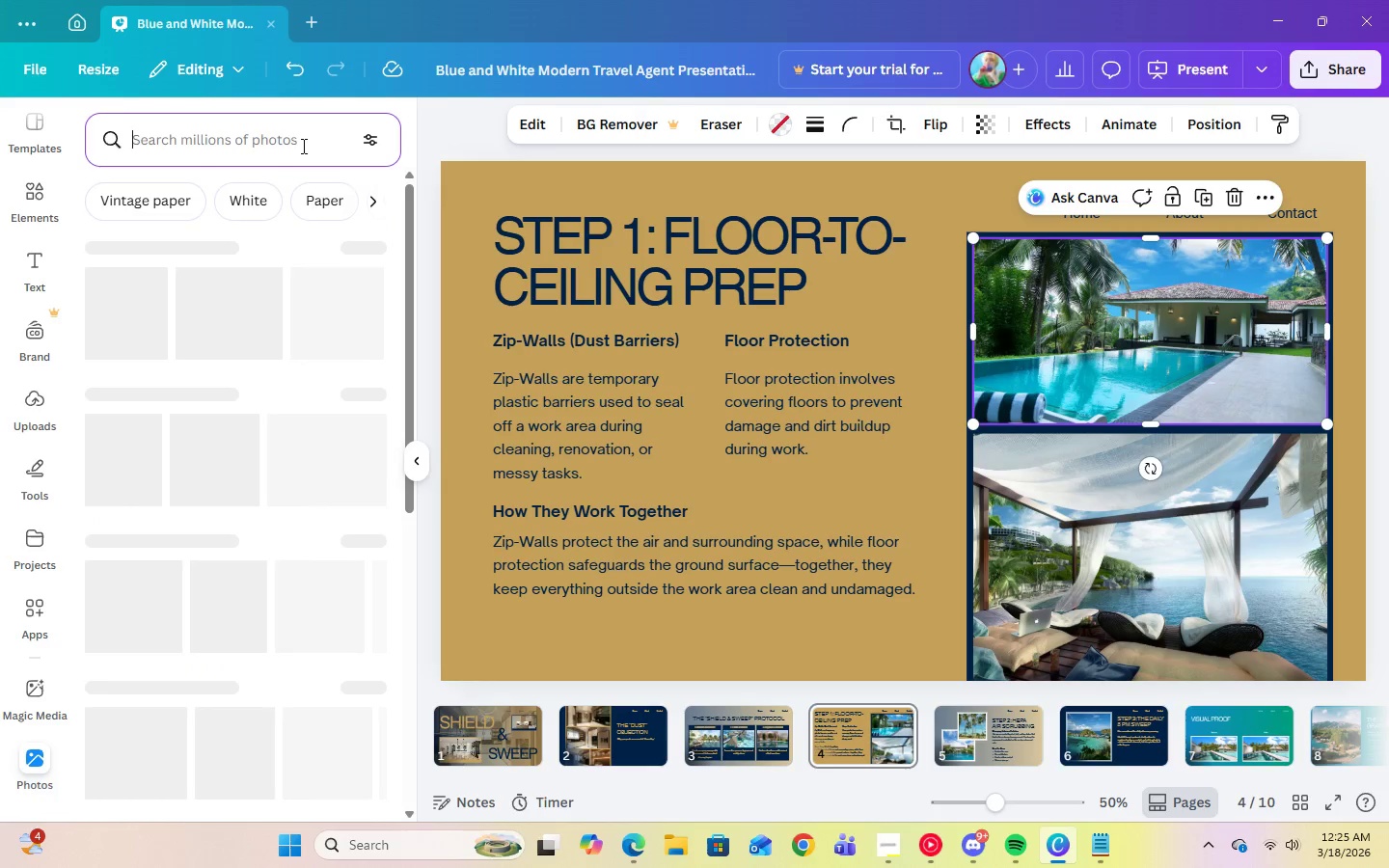 
type(professional )
 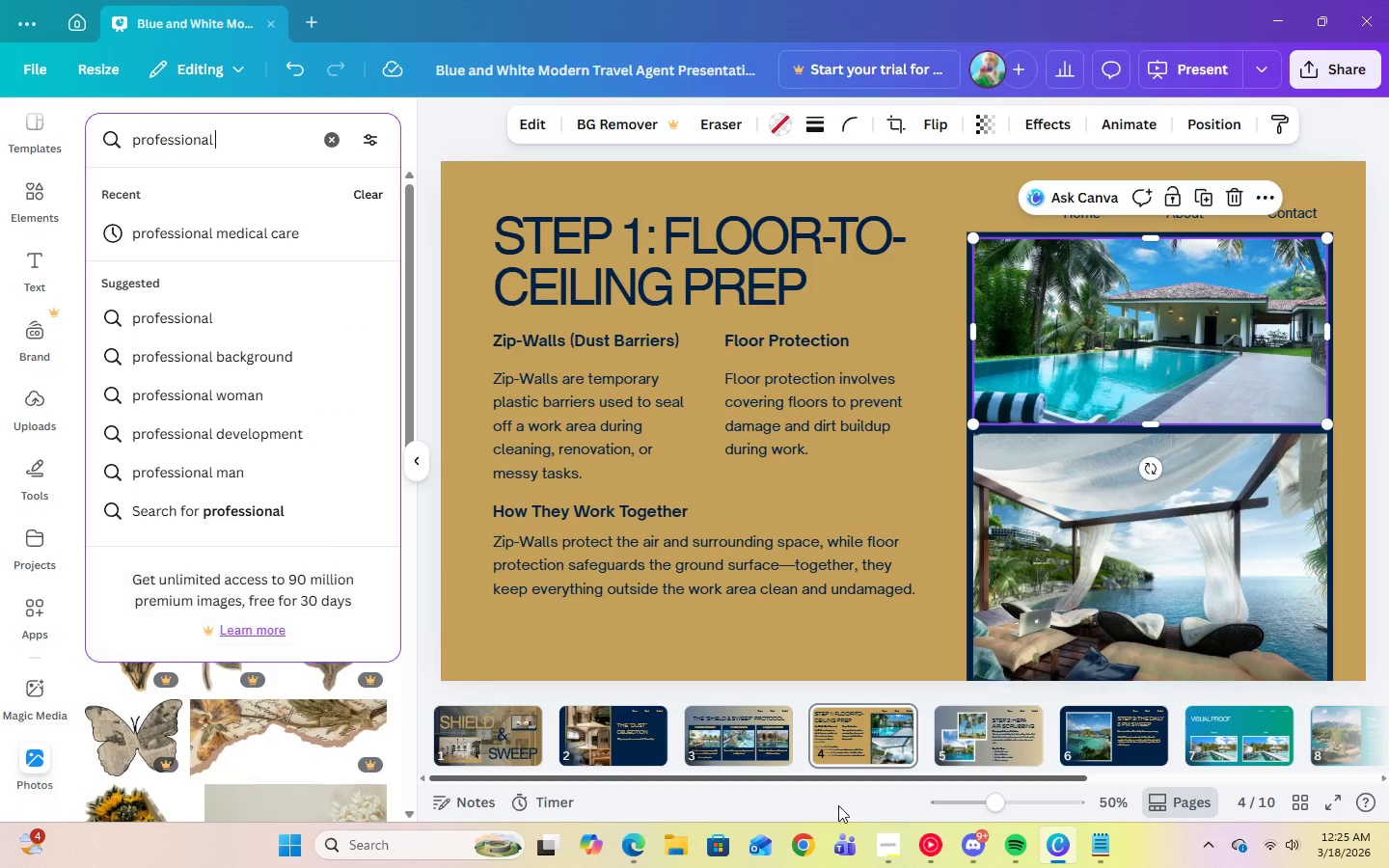 
left_click([884, 845])